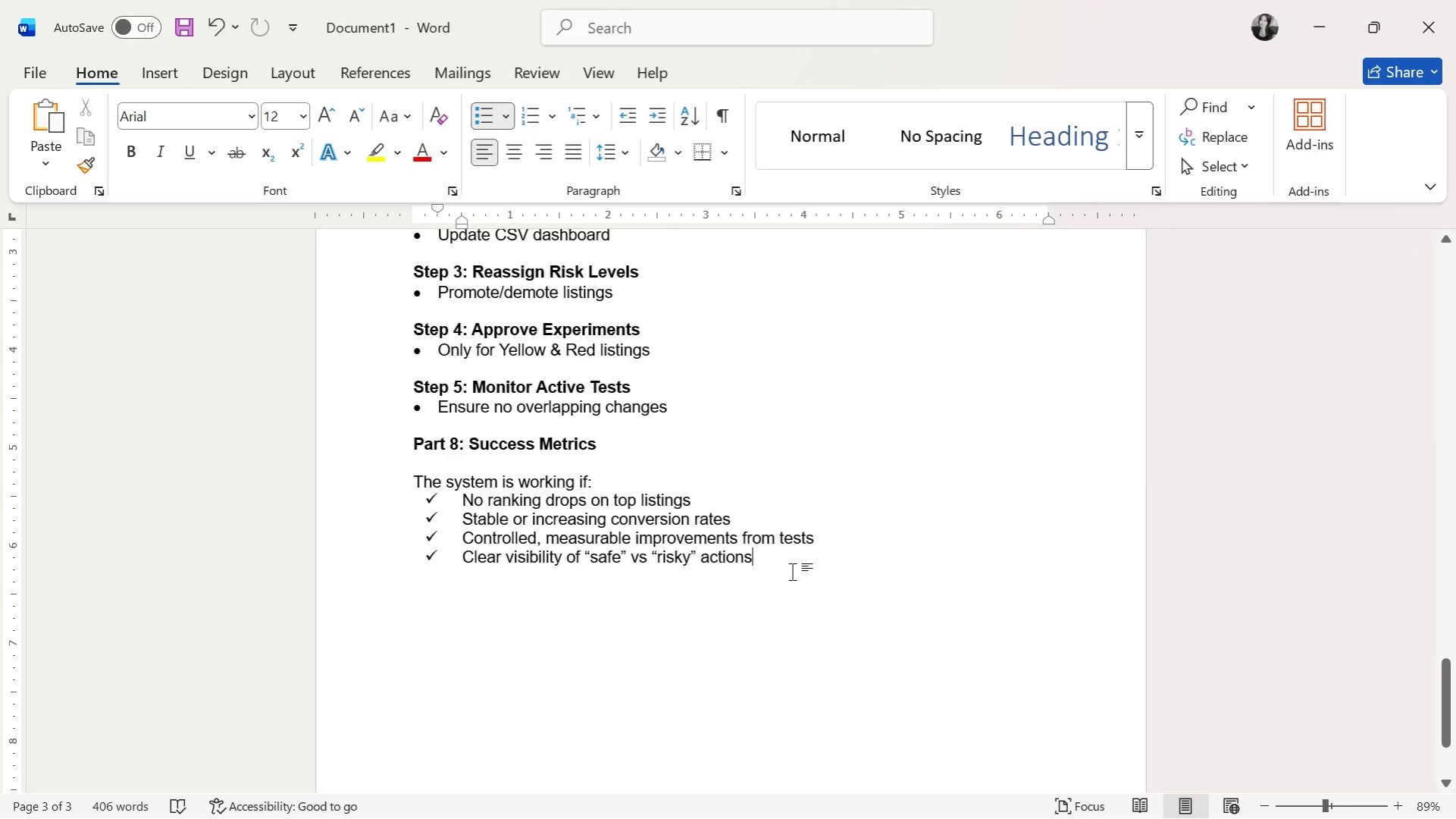 
scroll: coordinate [724, 547], scroll_direction: down, amount: 1.0
 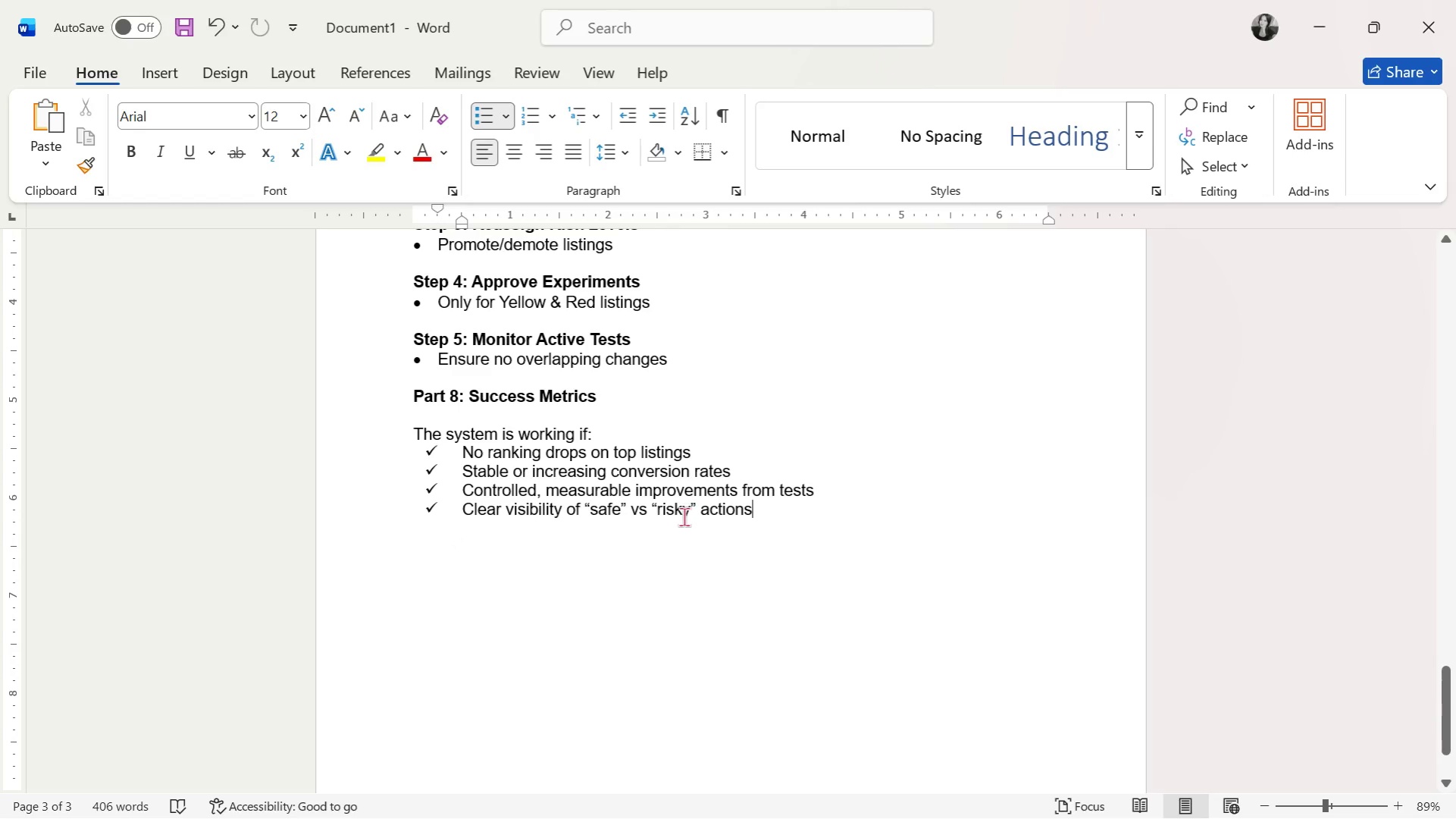 
wait(8.86)
 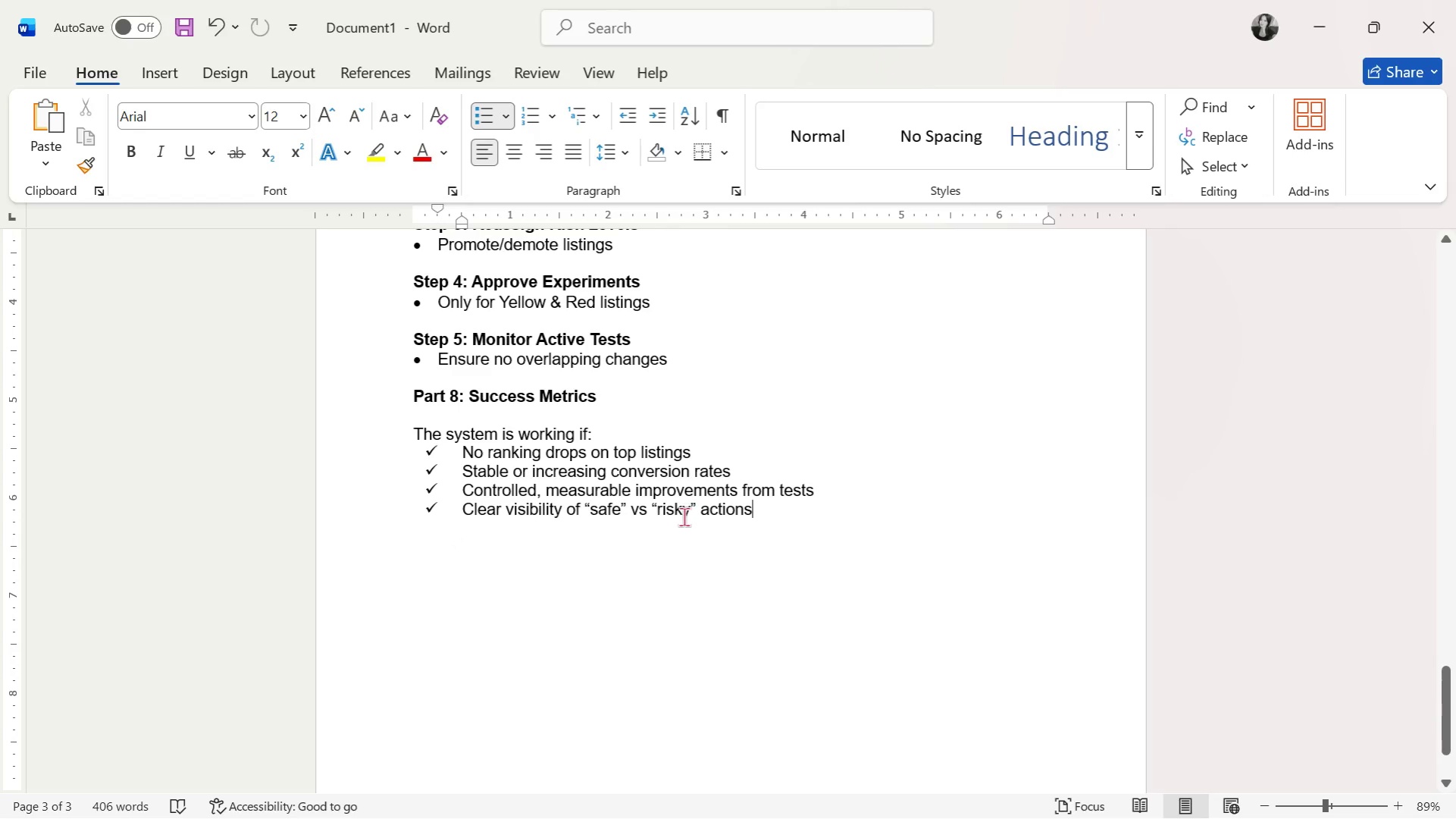 
scroll: coordinate [659, 554], scroll_direction: up, amount: 63.0
 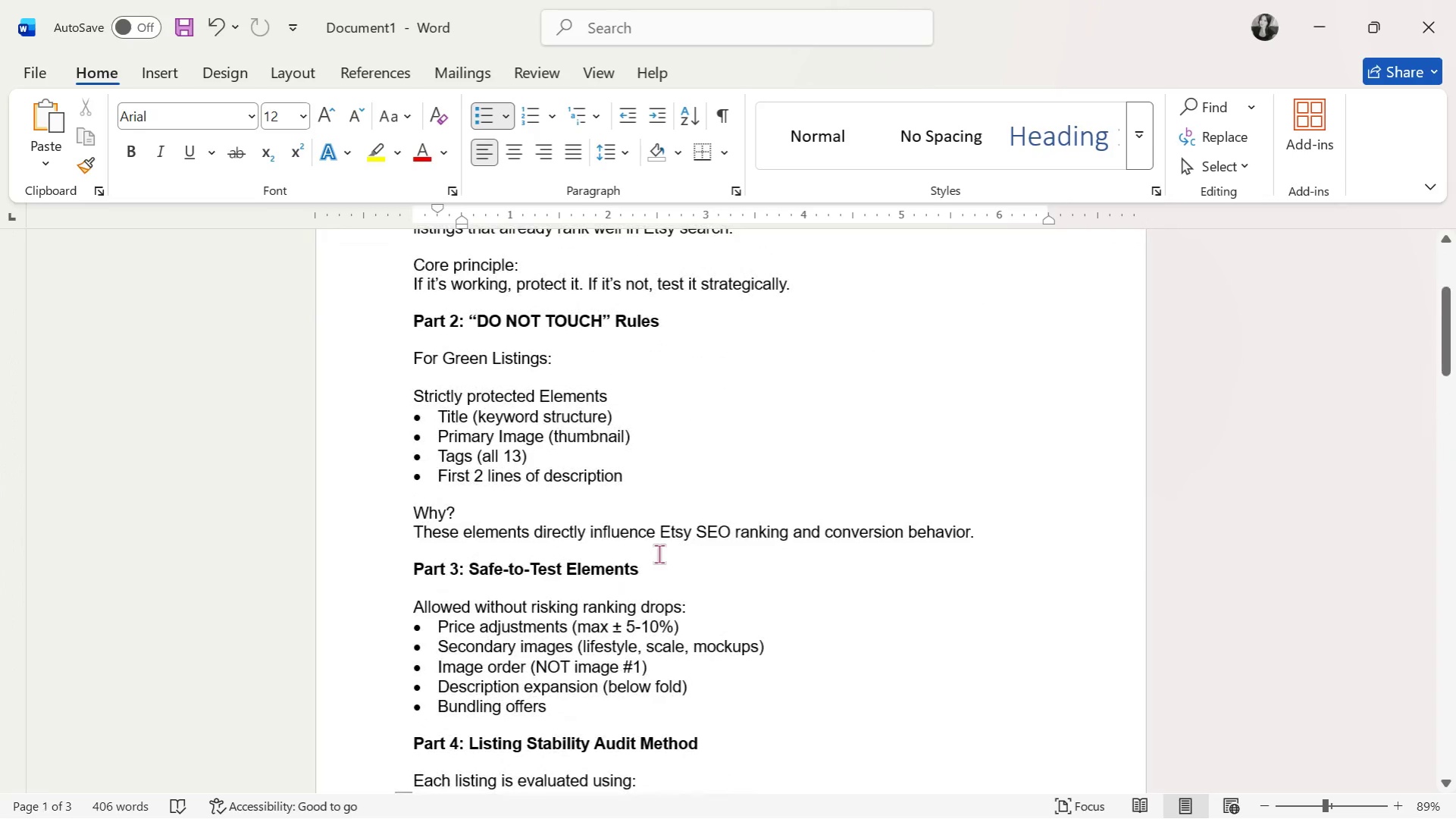 
scroll: coordinate [659, 554], scroll_direction: down, amount: 18.0
 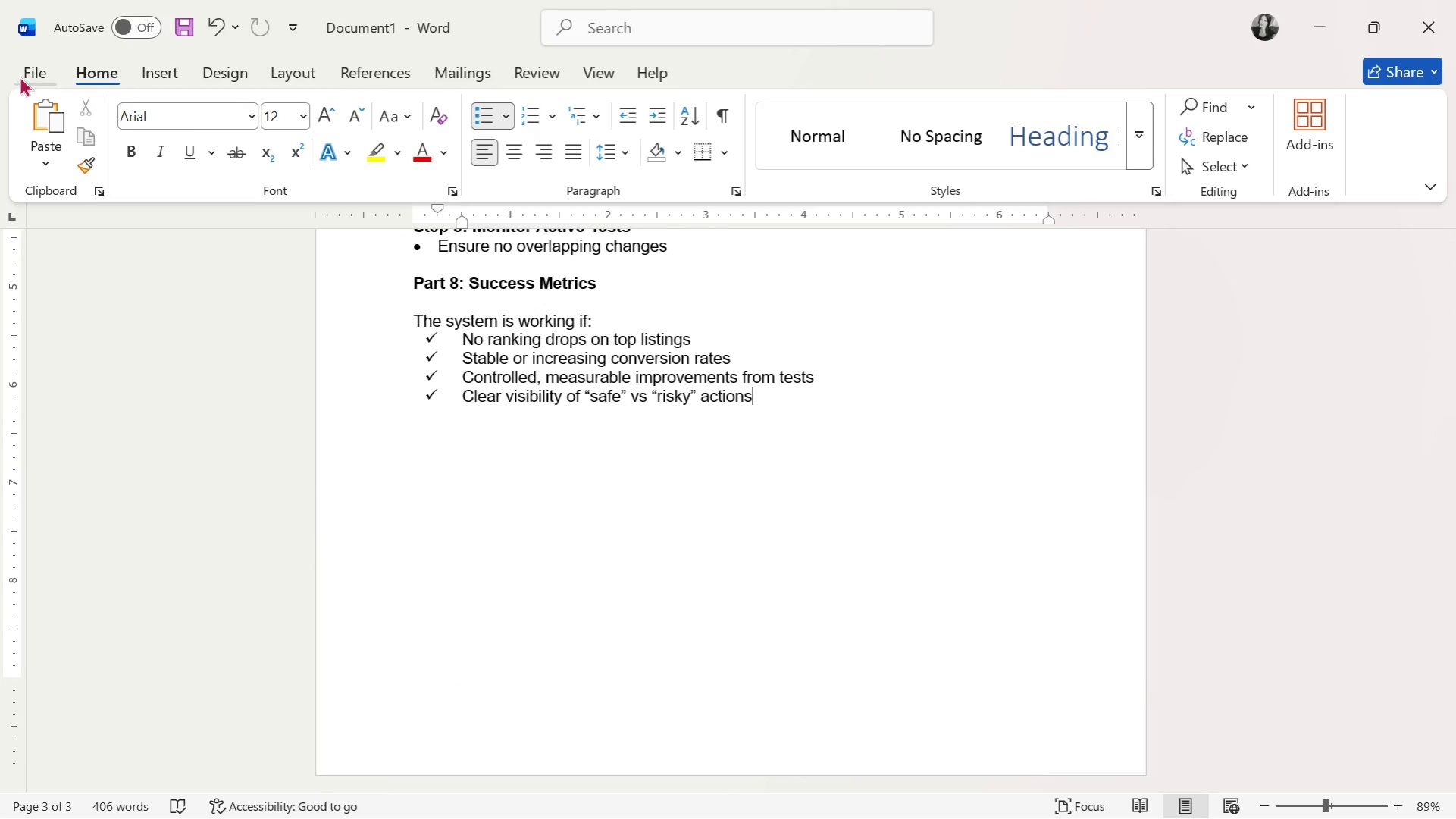 
left_click([21, 75])
 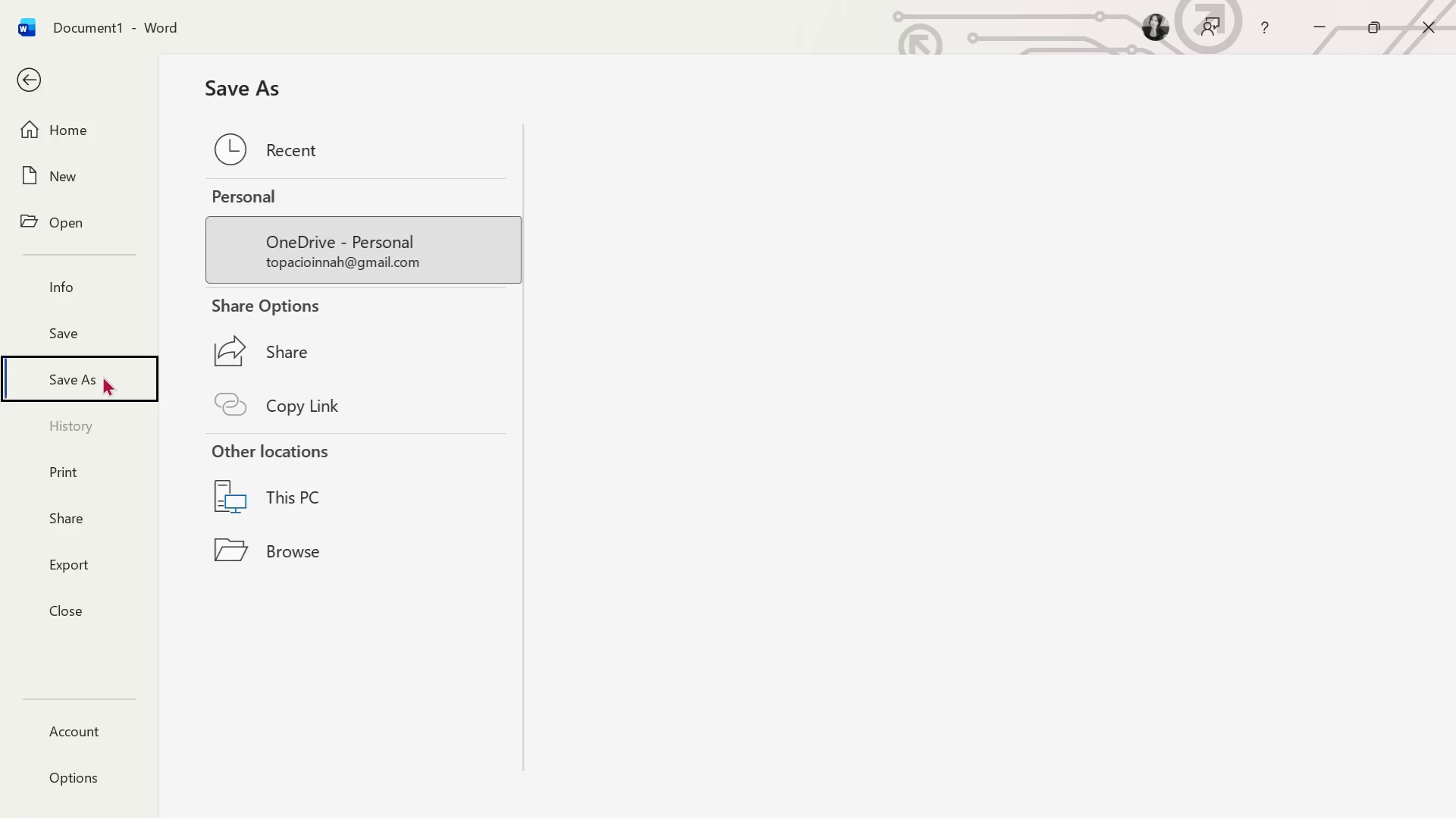 
double_click([312, 493])